 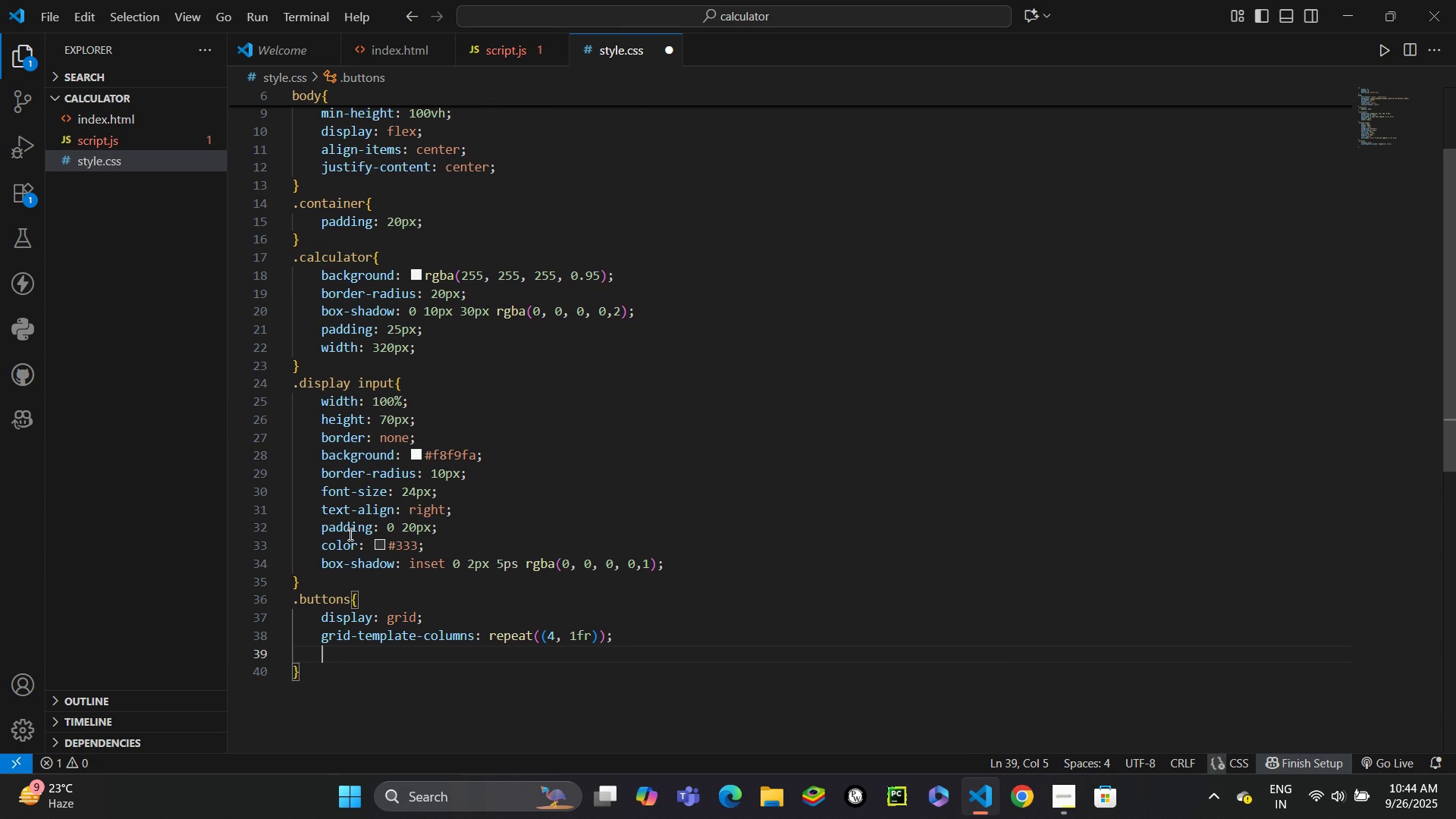 
type(girdte)
 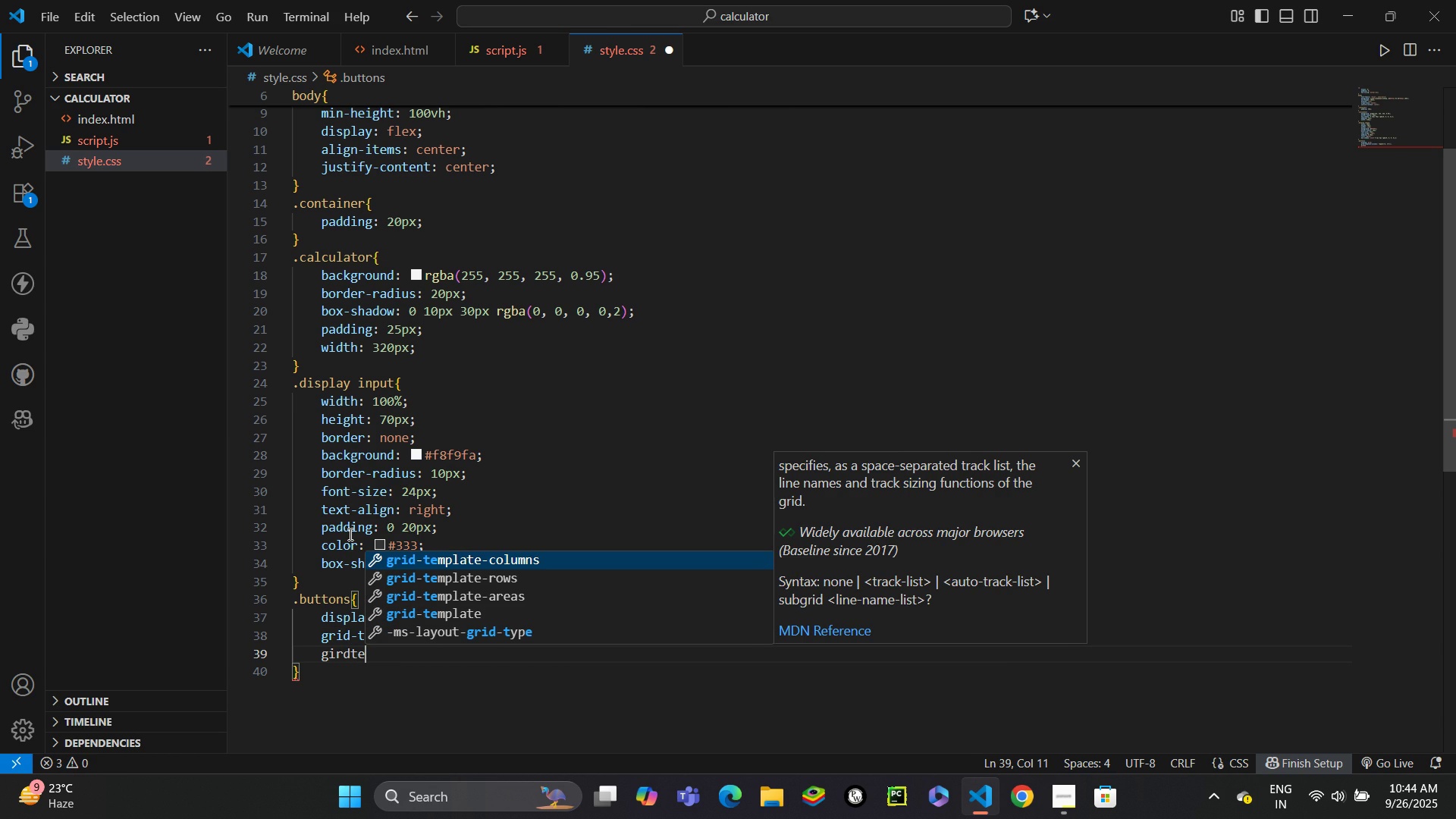 
key(ArrowDown)
 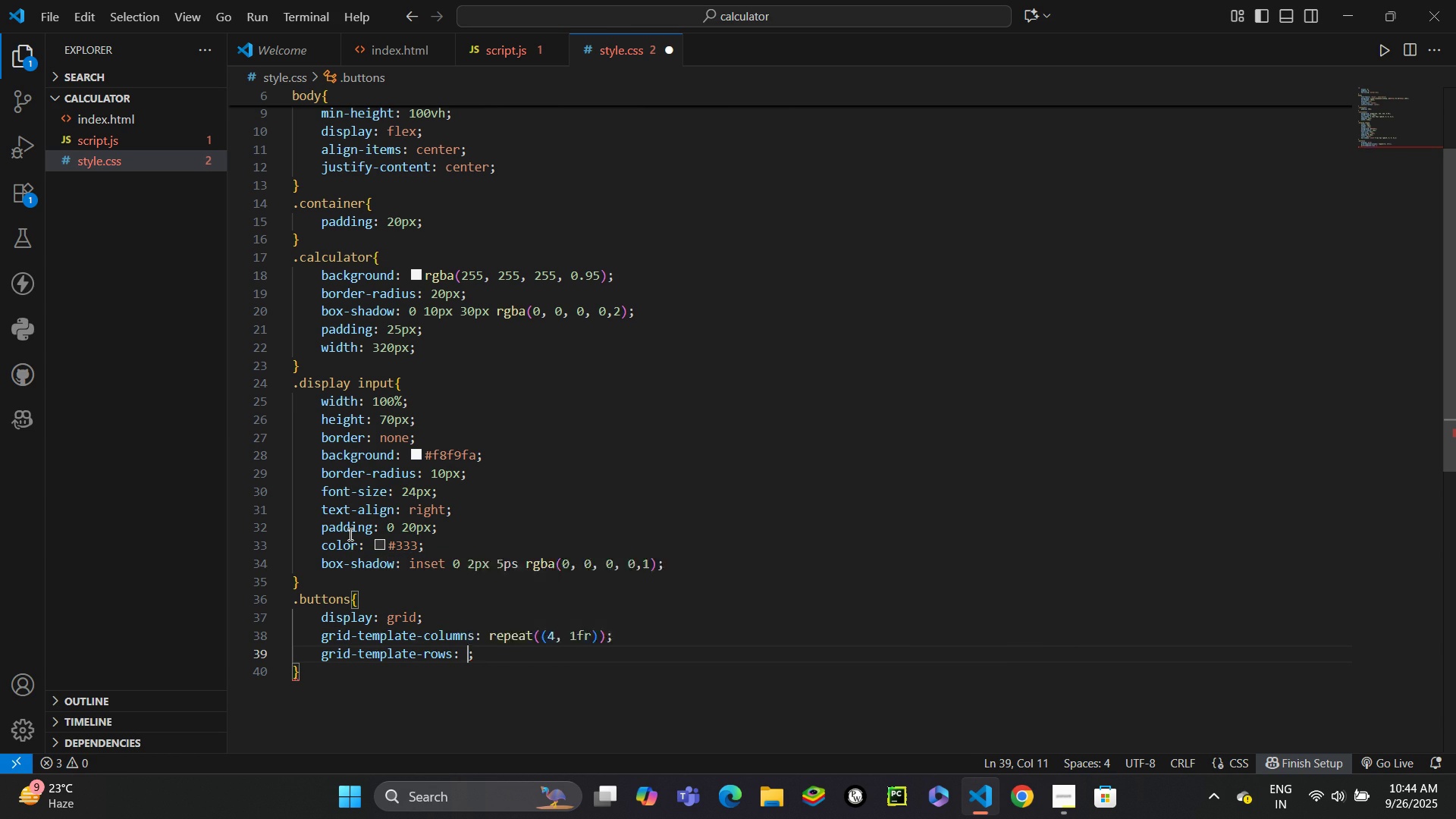 
key(Enter)
 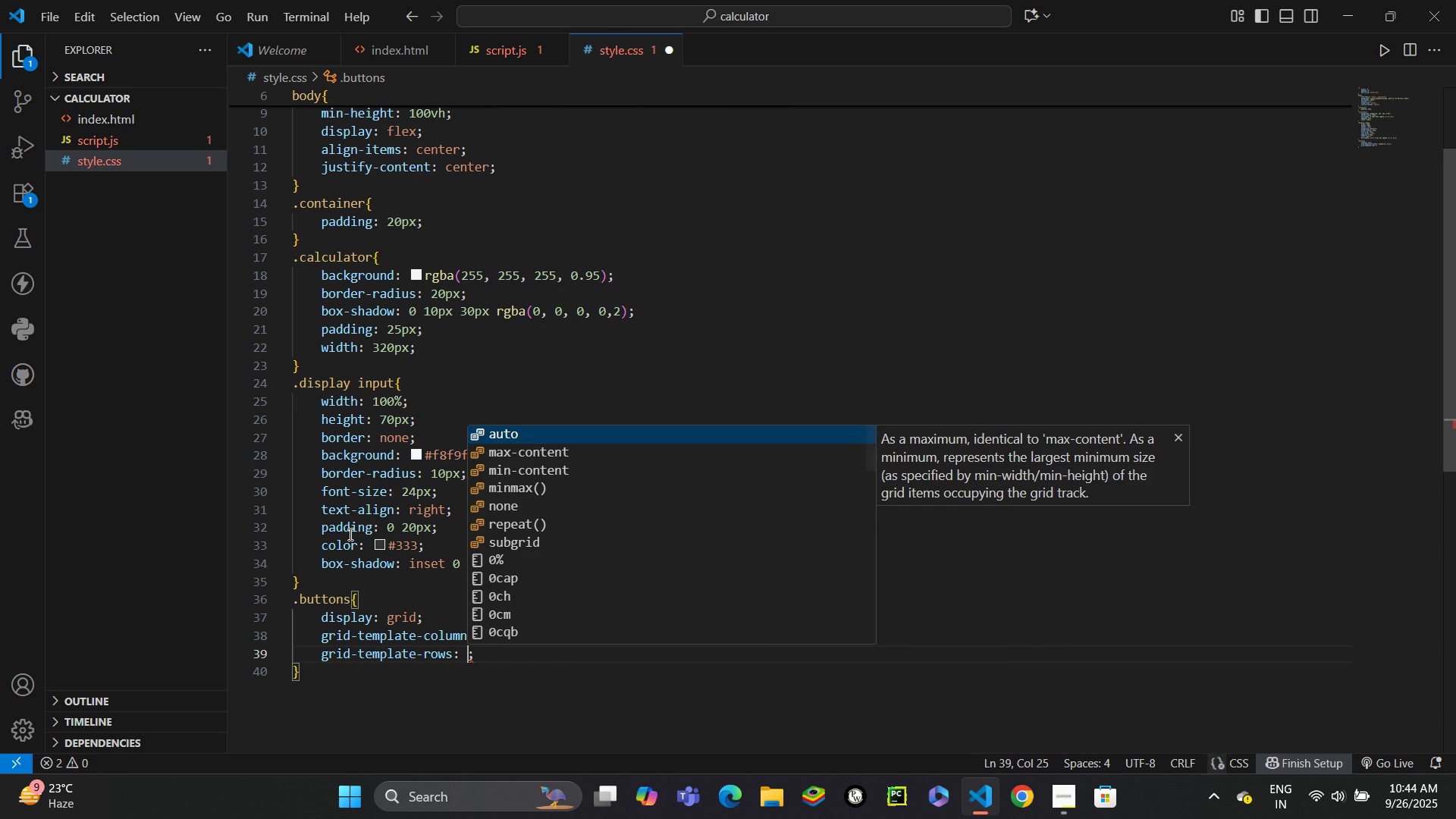 
type(rep)
 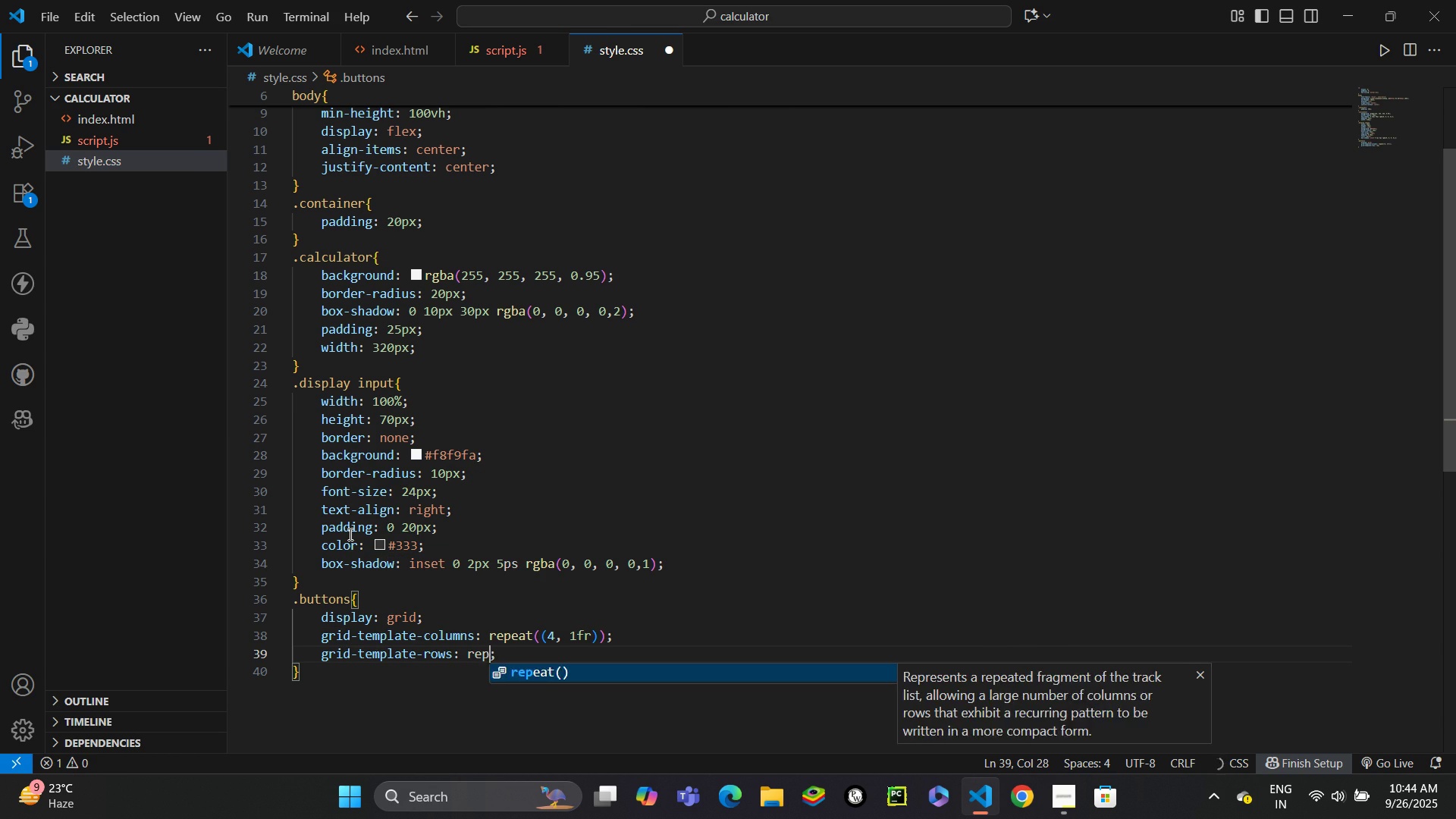 
key(Enter)